 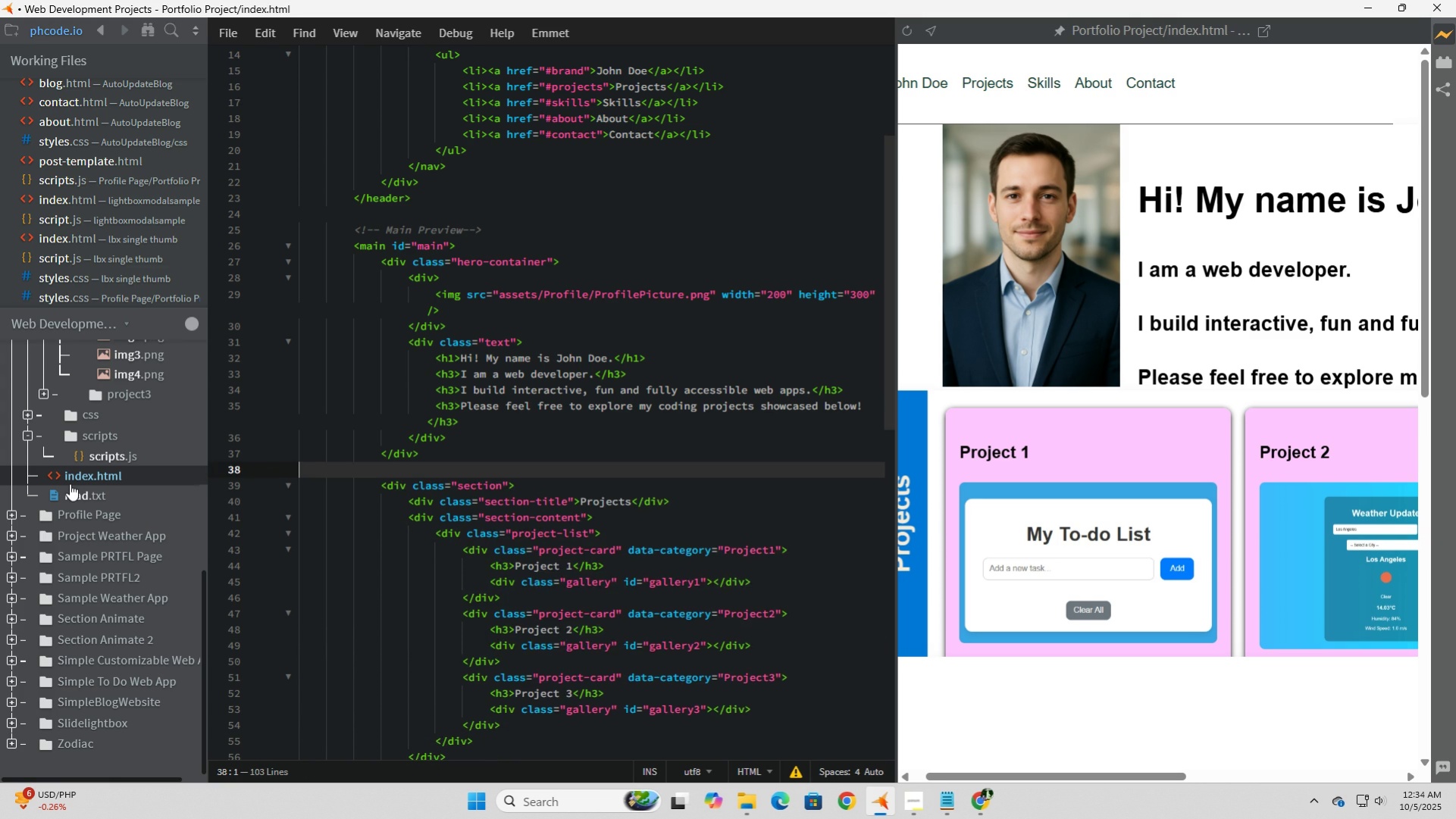 
key(Backspace)
 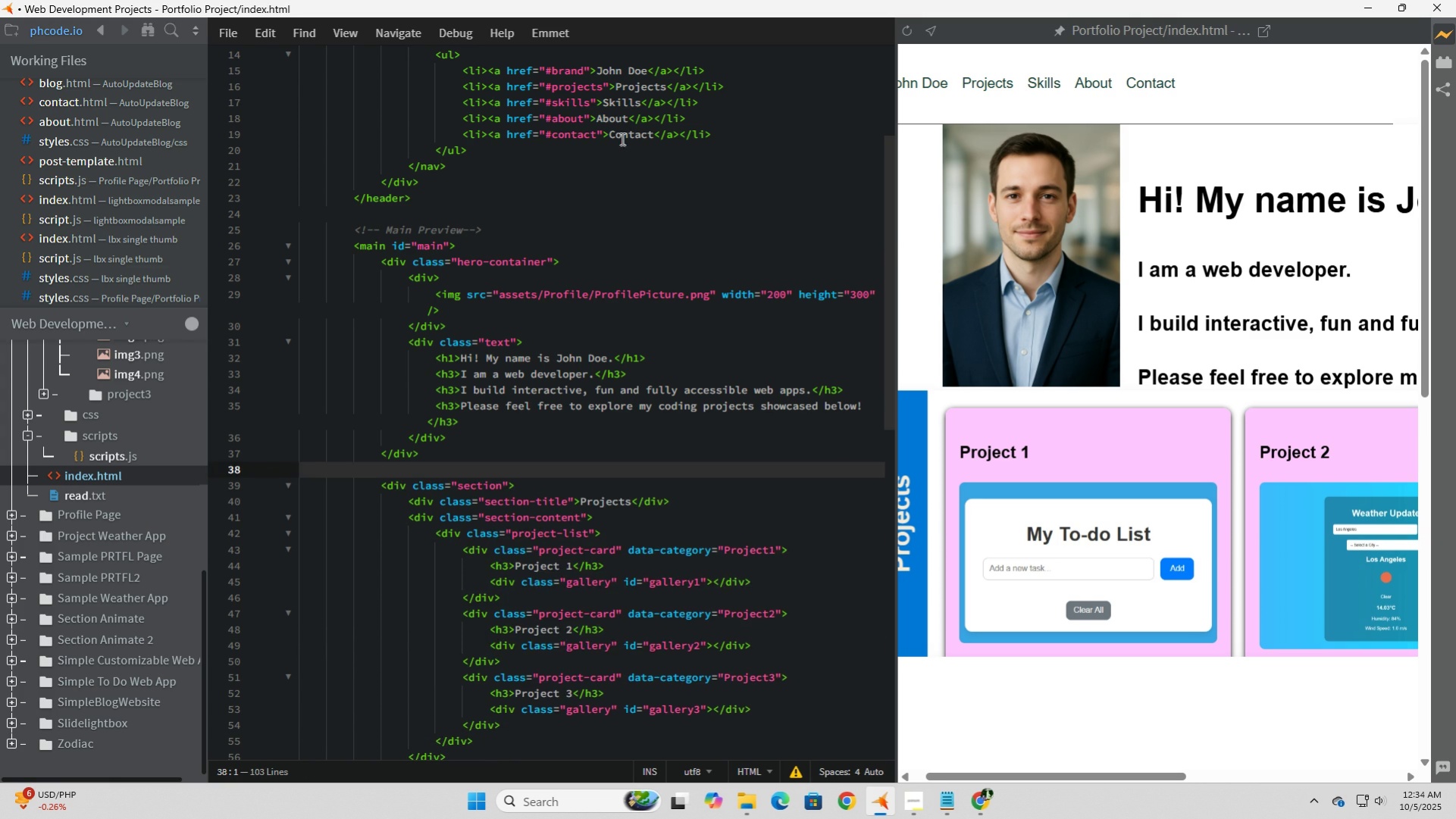 
scroll: coordinate [534, 408], scroll_direction: up, amount: 6.0
 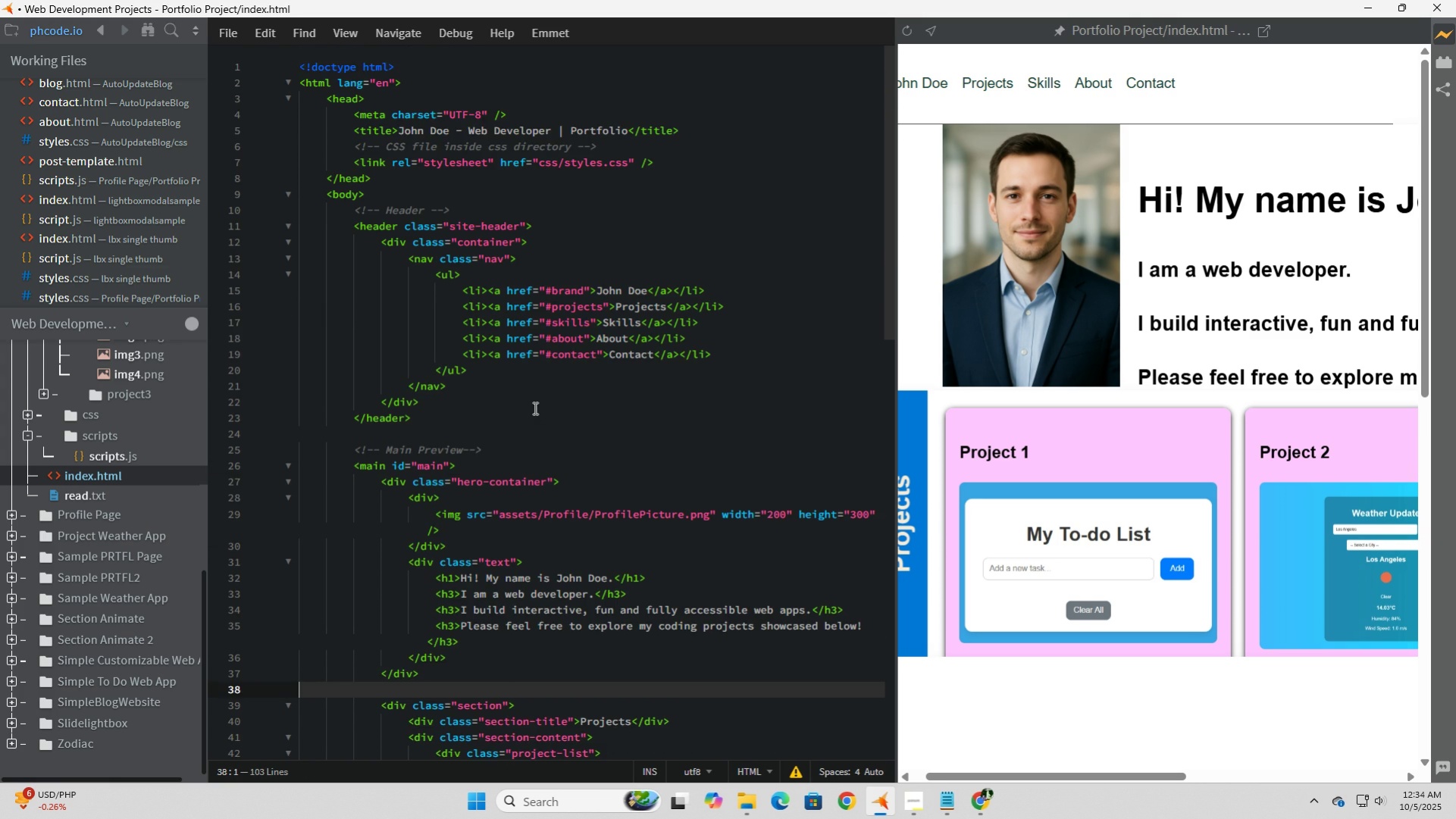 
scroll: coordinate [534, 408], scroll_direction: down, amount: 13.0
 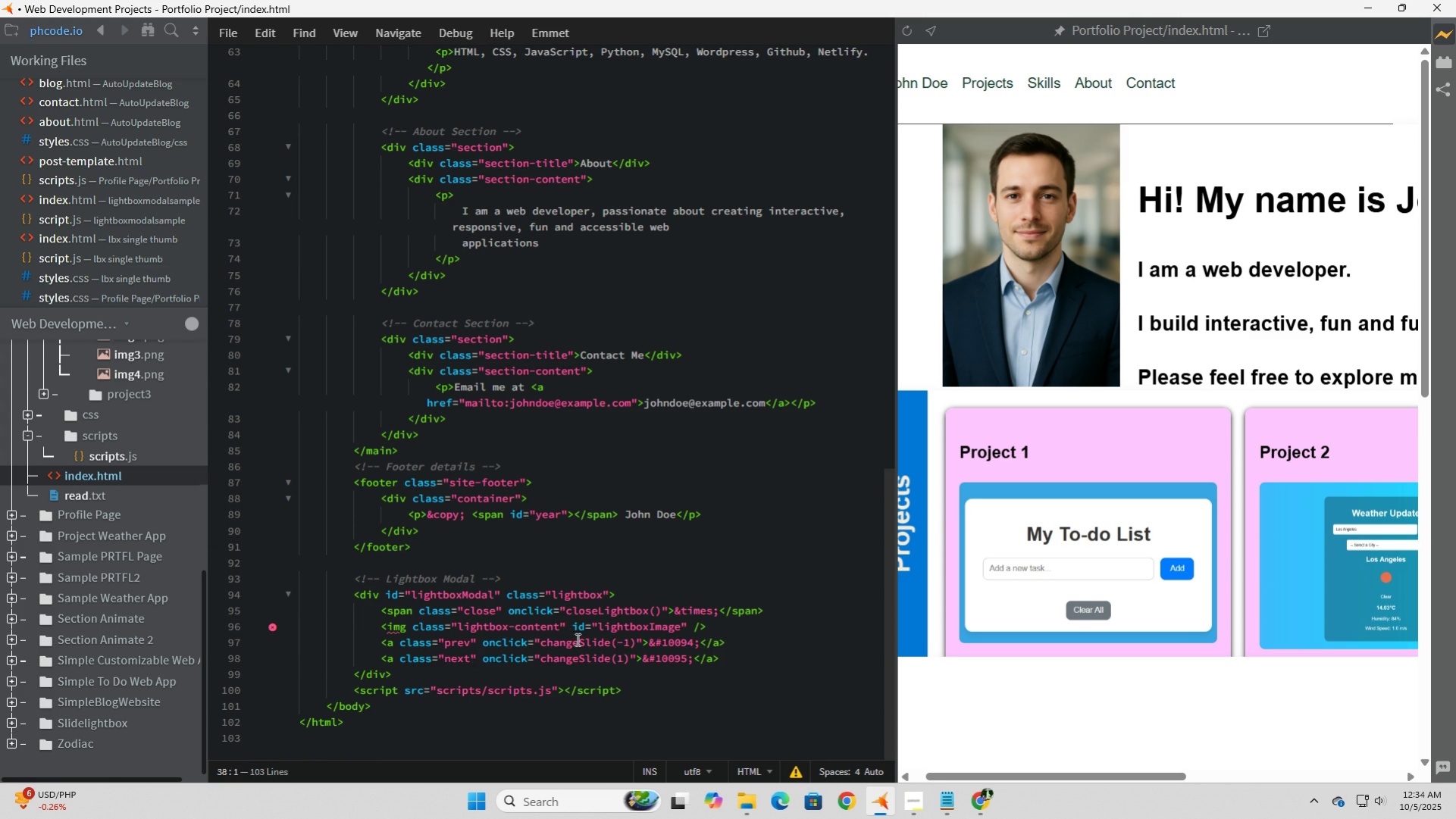 
left_click([662, 592])